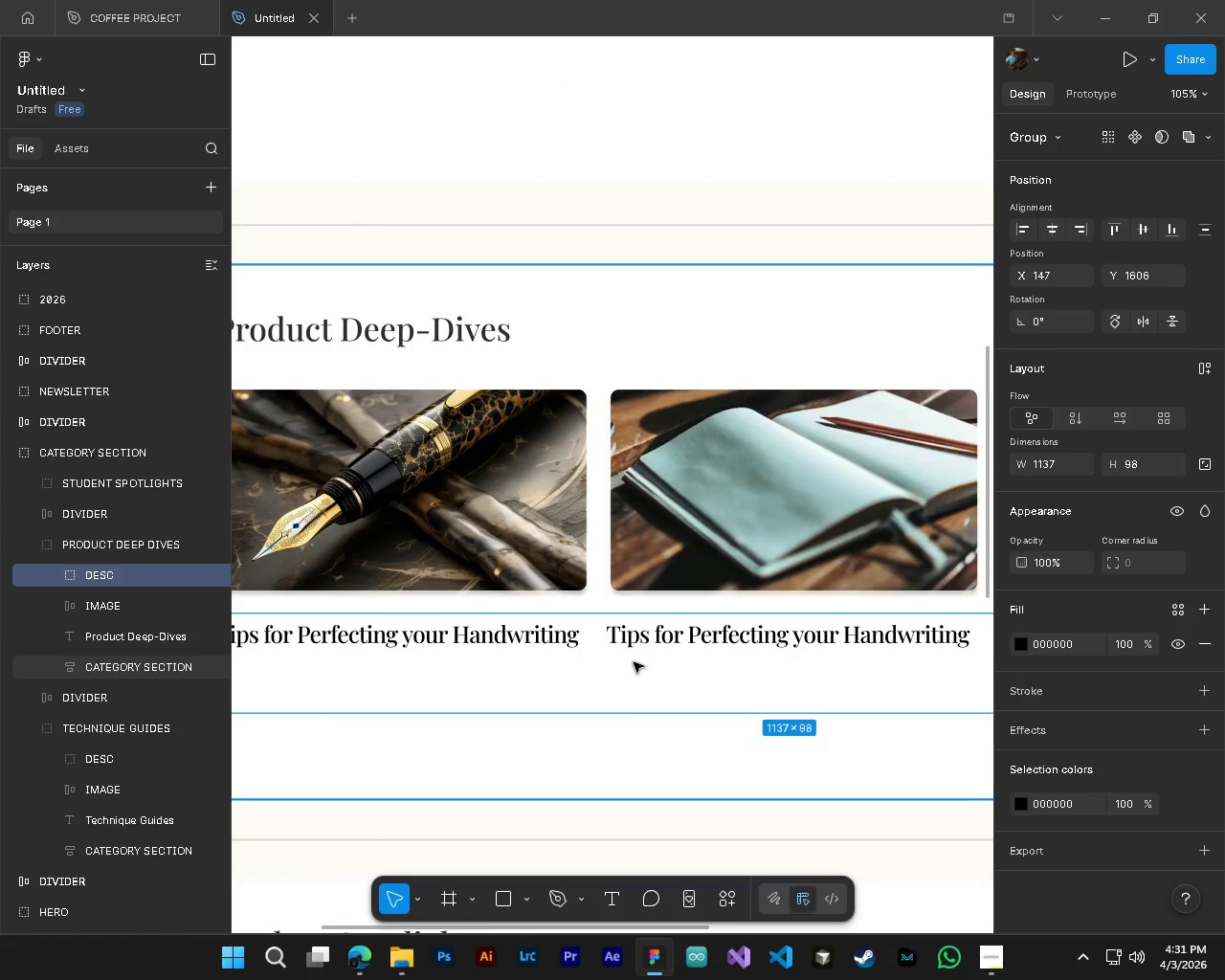 
left_click([902, 713])
 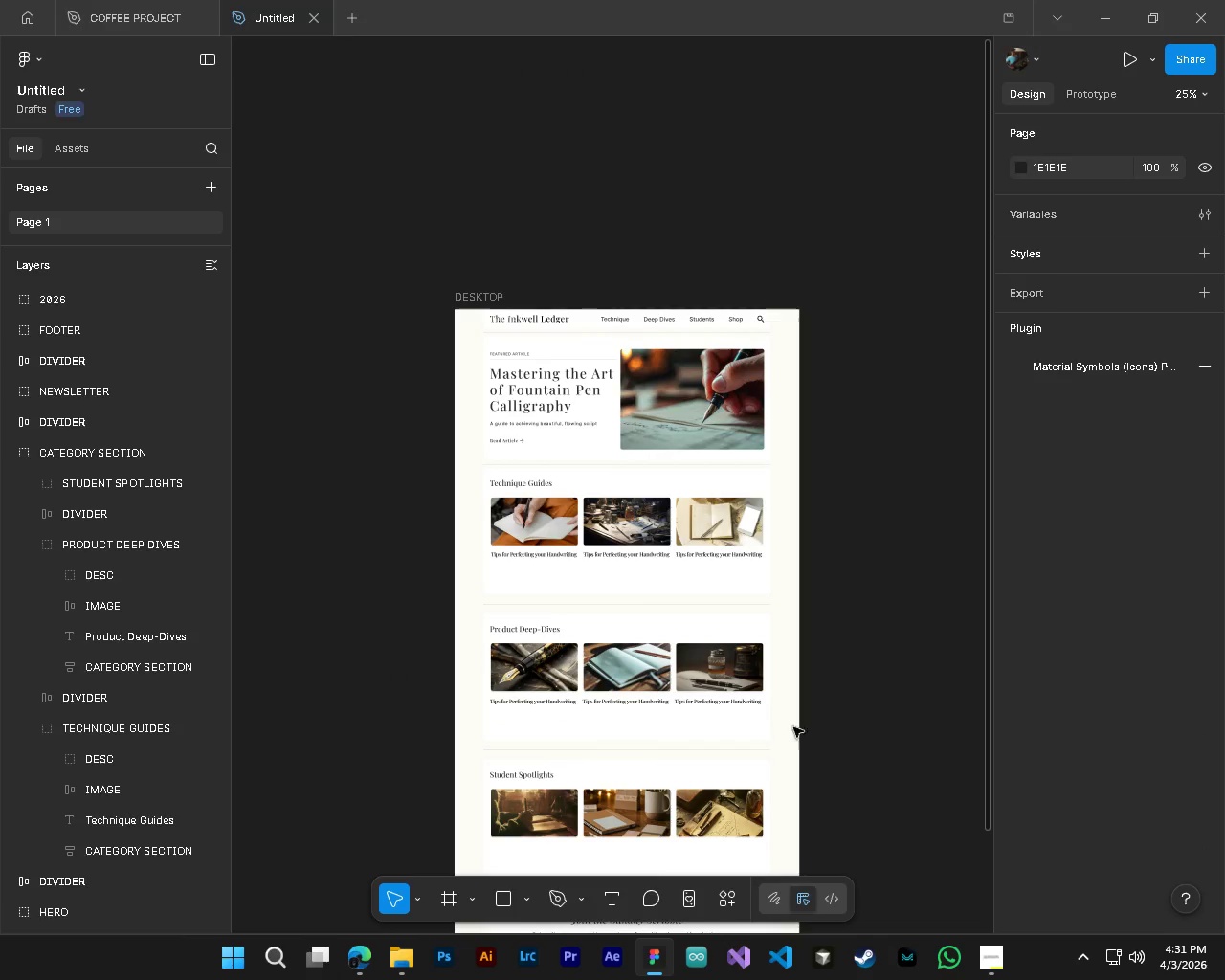 
scroll: coordinate [634, 662], scroll_direction: down, amount: 5.0
 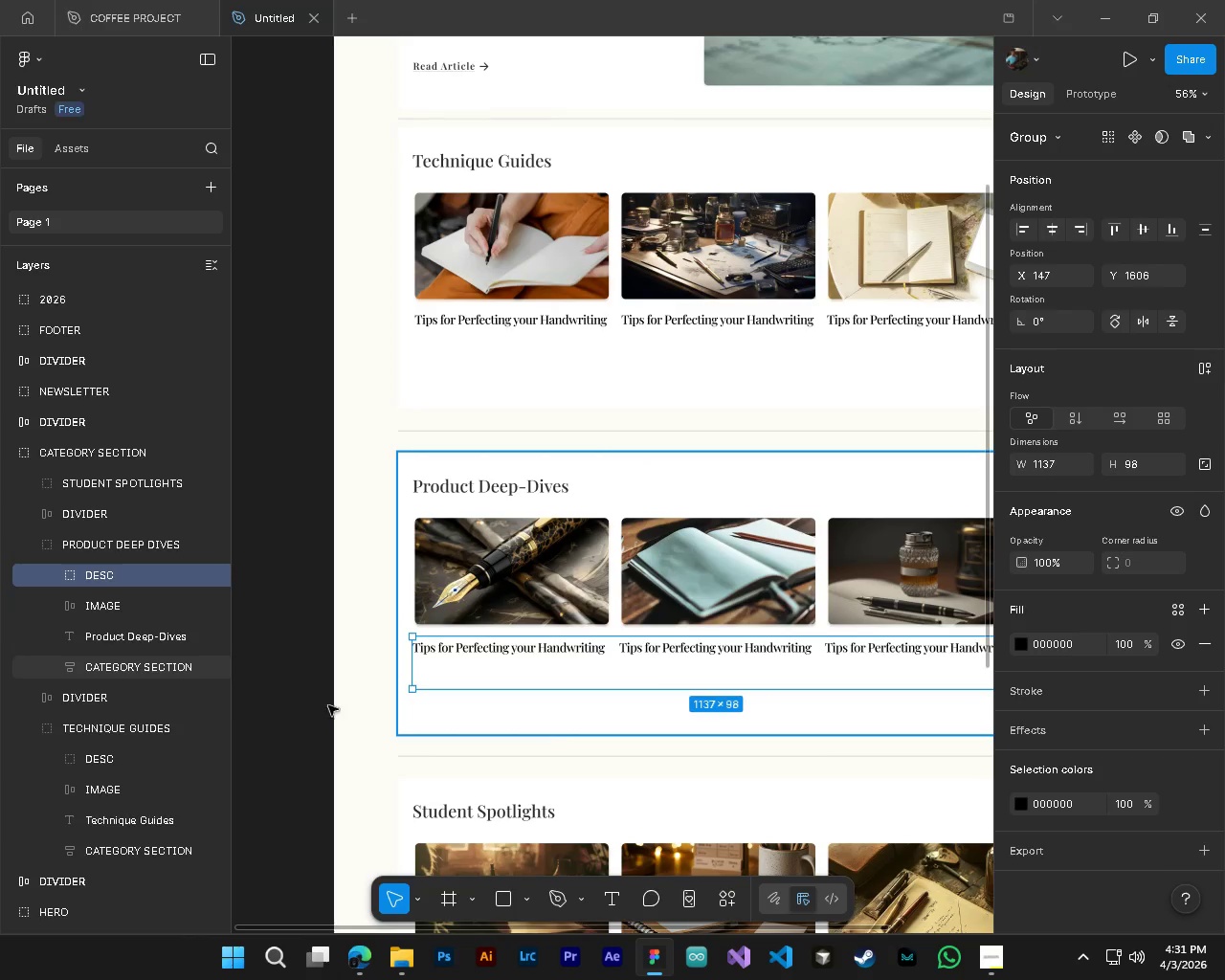 
hold_key(key=ControlLeft, duration=1.52)
 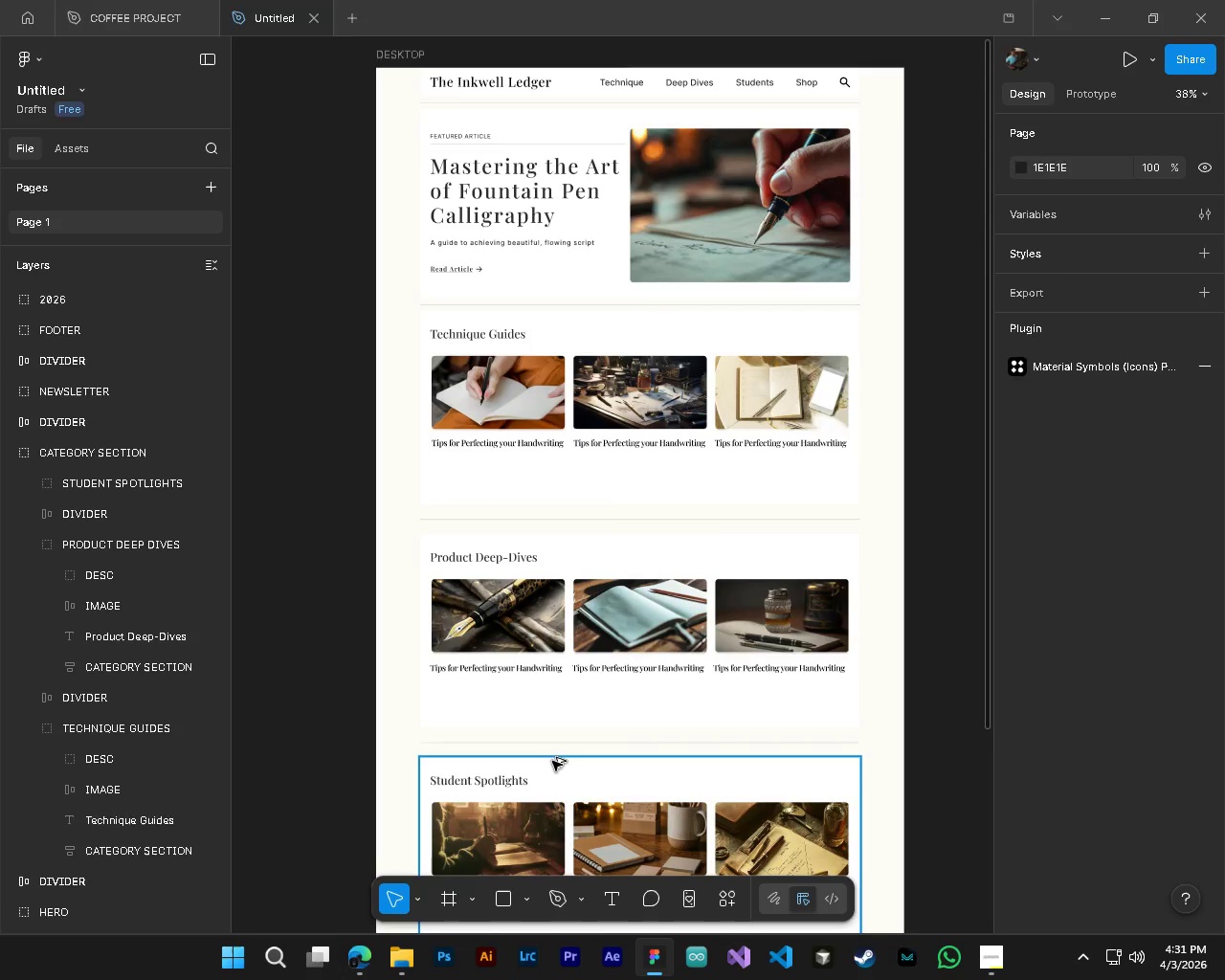 
hold_key(key=AltLeft, duration=2.73)
 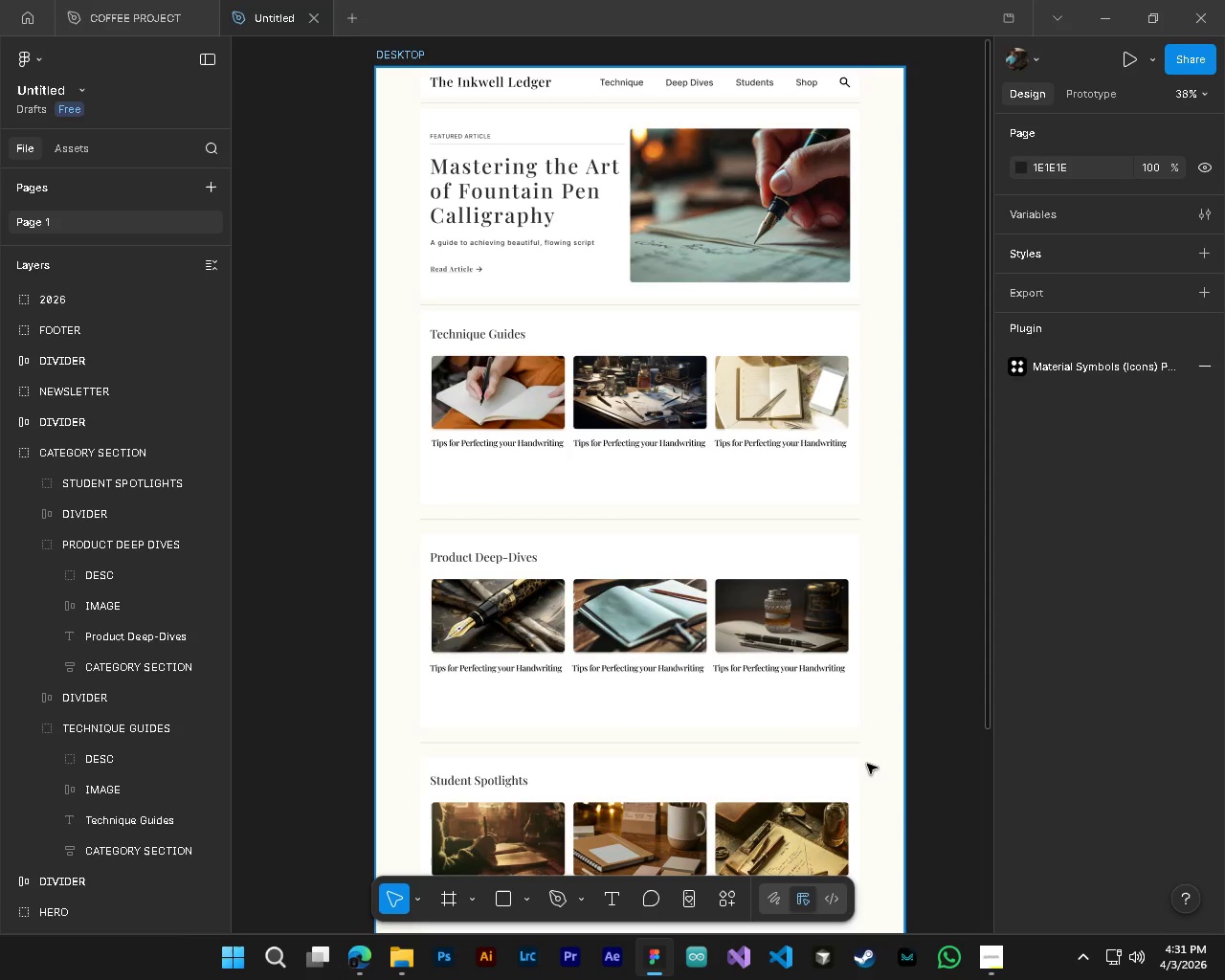 
scroll: coordinate [553, 746], scroll_direction: down, amount: 6.0
 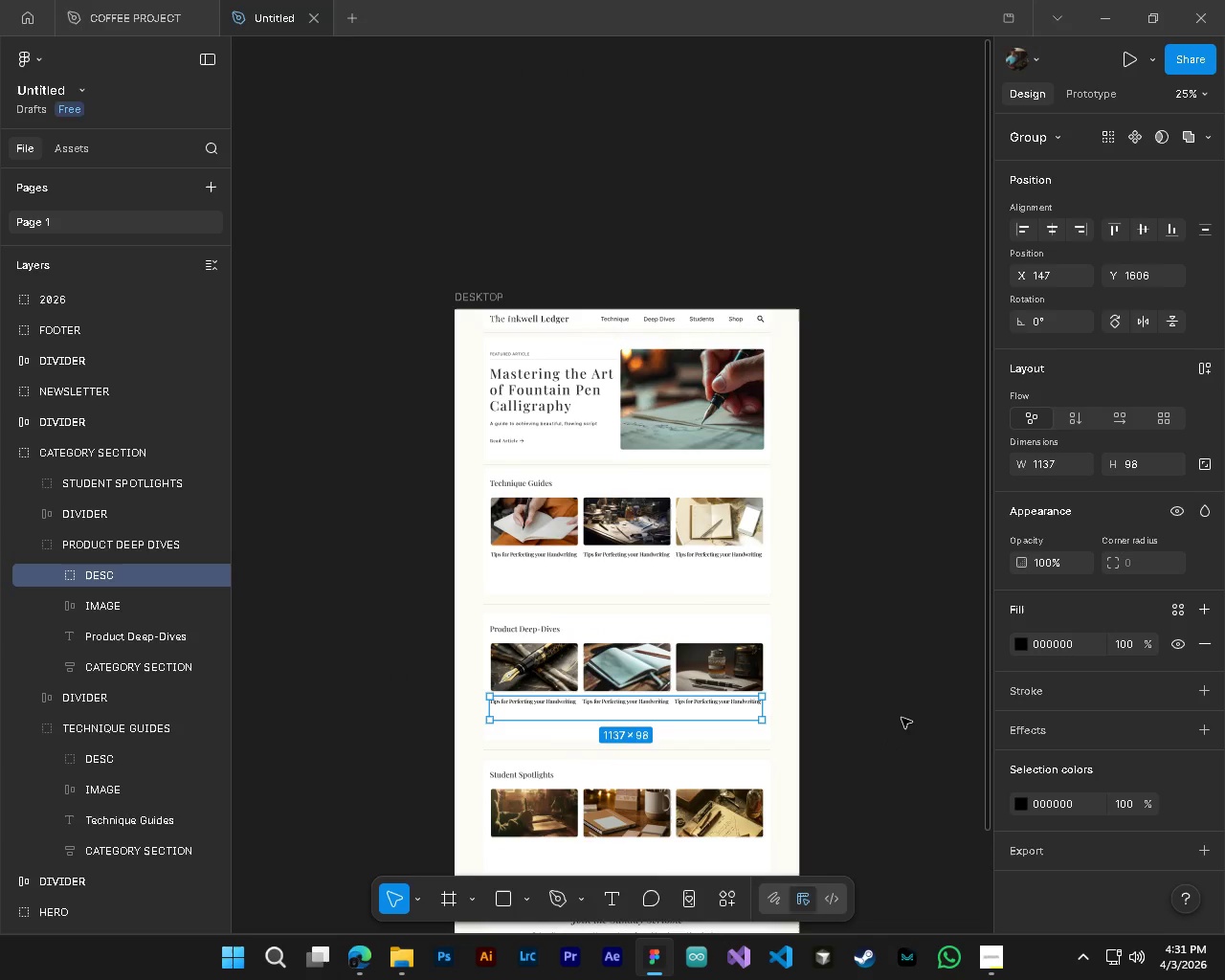 
hold_key(key=ControlLeft, duration=1.28)
 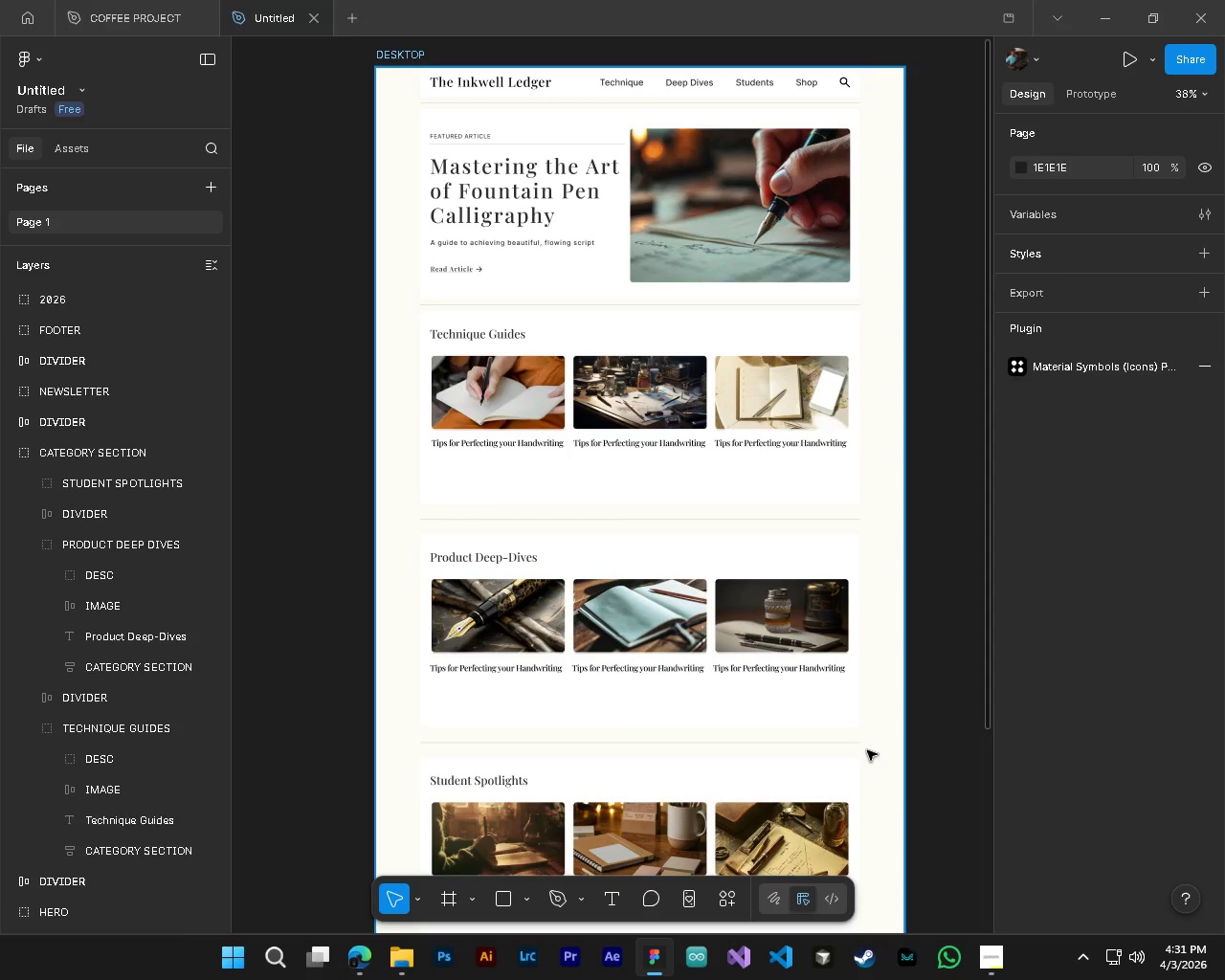 
scroll: coordinate [551, 763], scroll_direction: up, amount: 6.0
 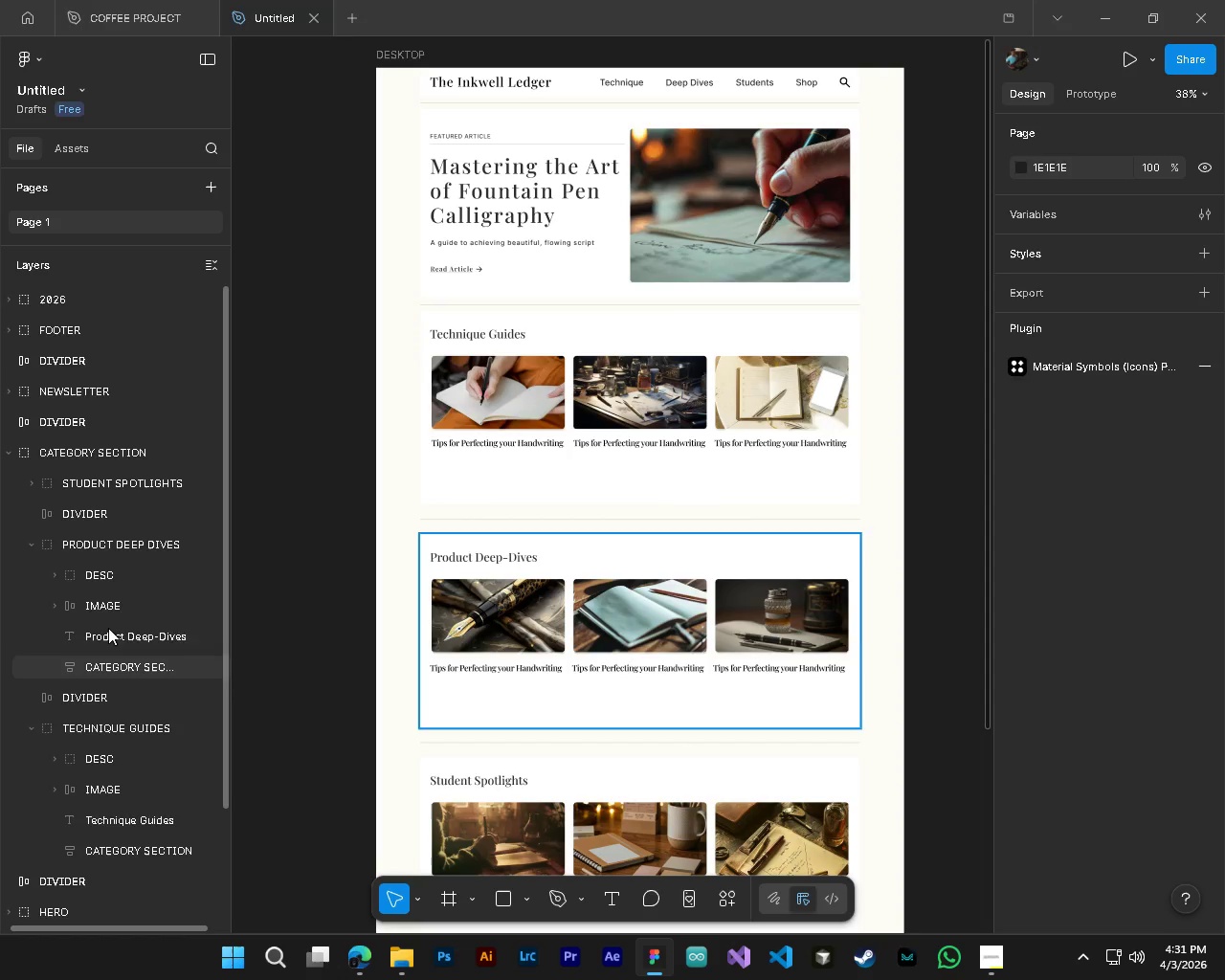 
left_click([100, 577])
 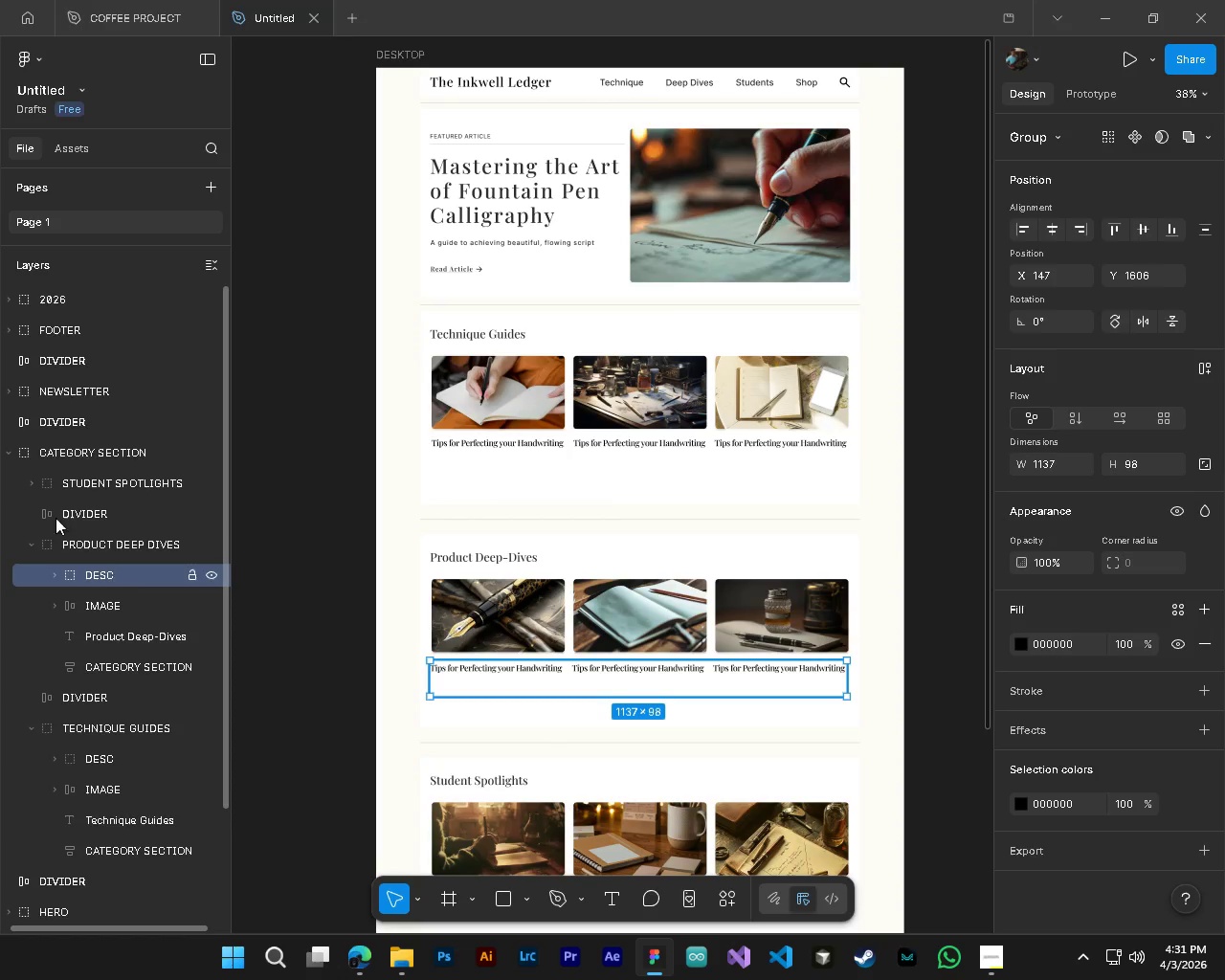 
left_click([30, 487])
 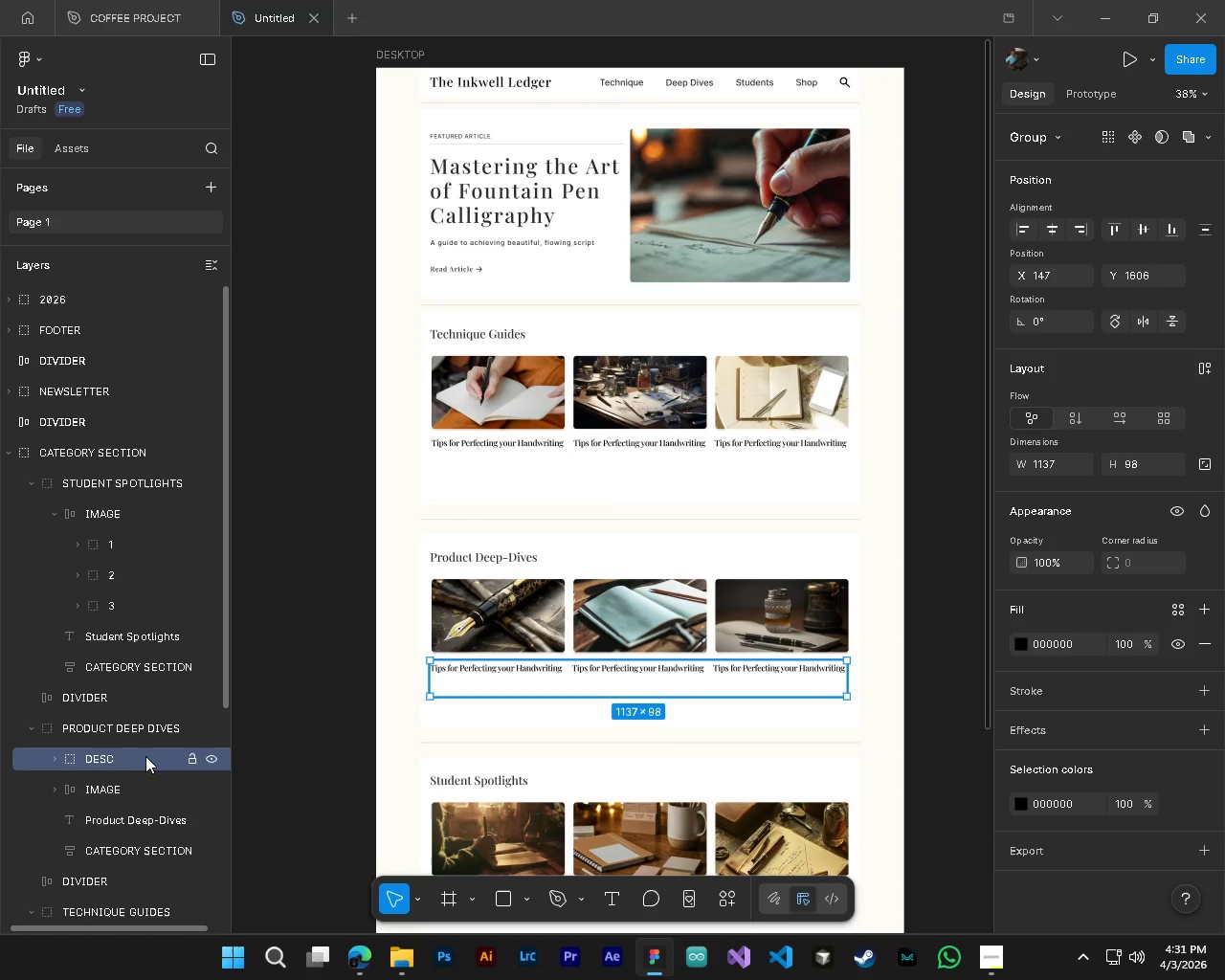 
hold_key(key=AltLeft, duration=1.5)
left_click_drag(start_coordinate=[141, 756], to_coordinate=[133, 504])
 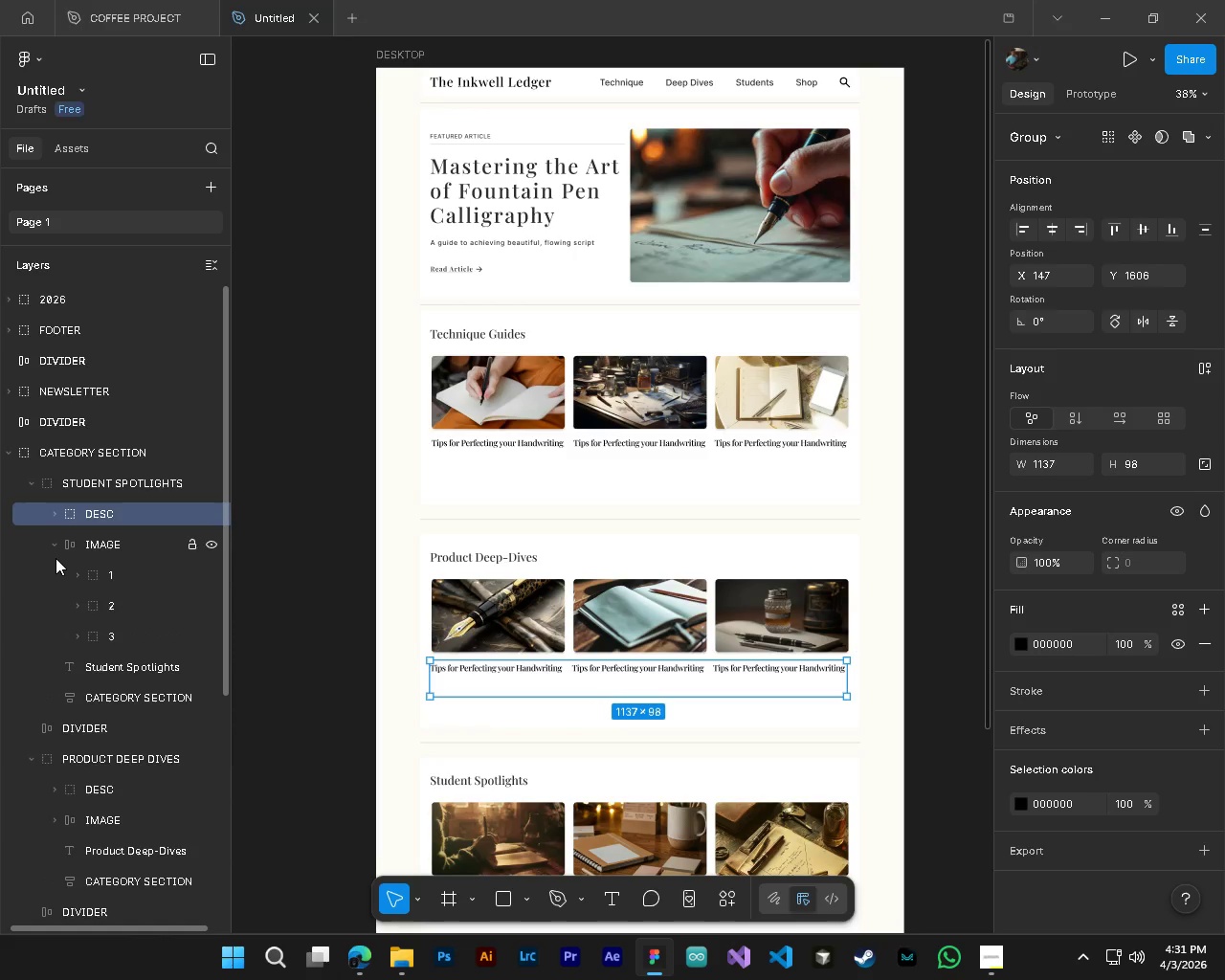 
hold_key(key=AltLeft, duration=1.11)
 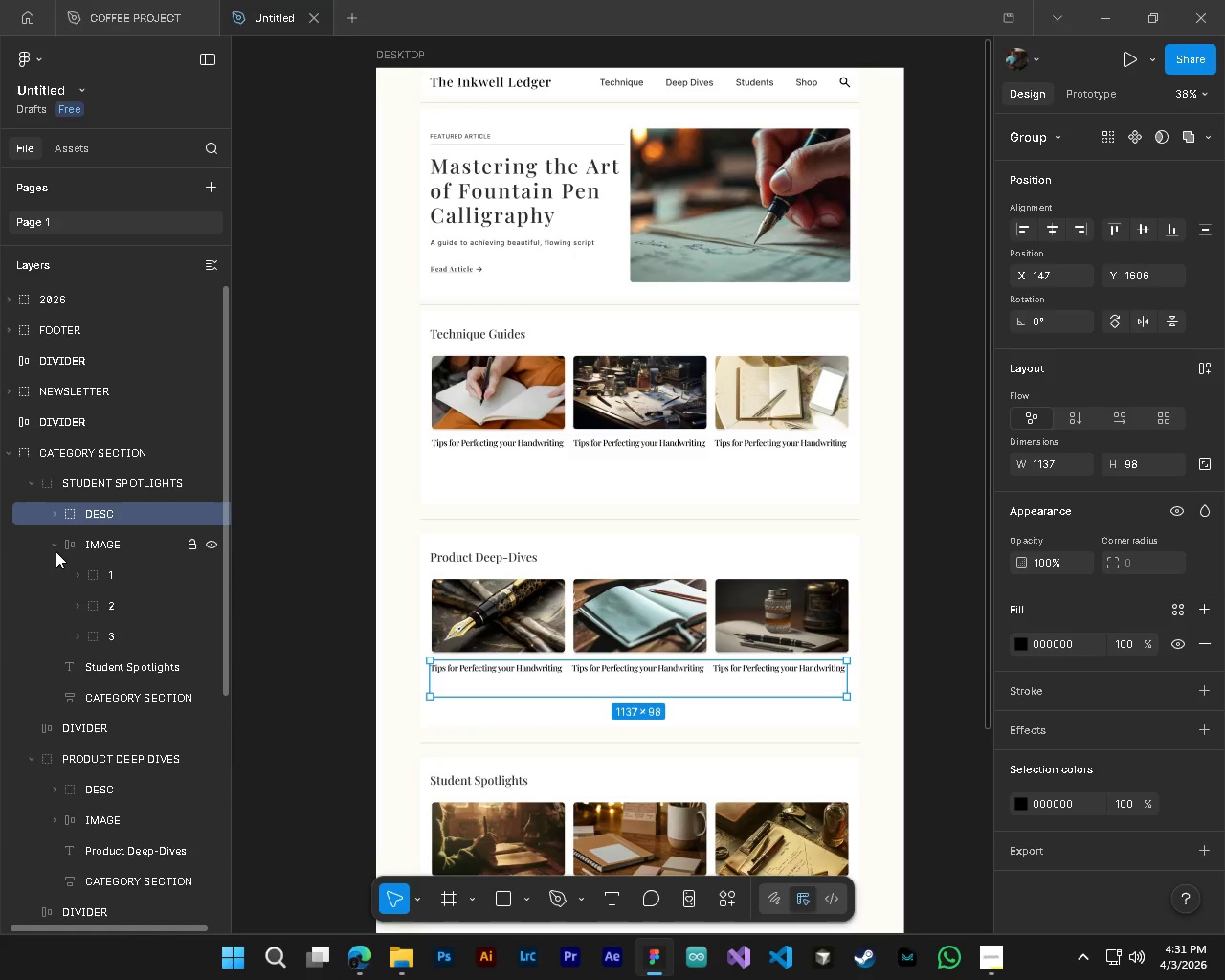 
left_click([54, 547])
 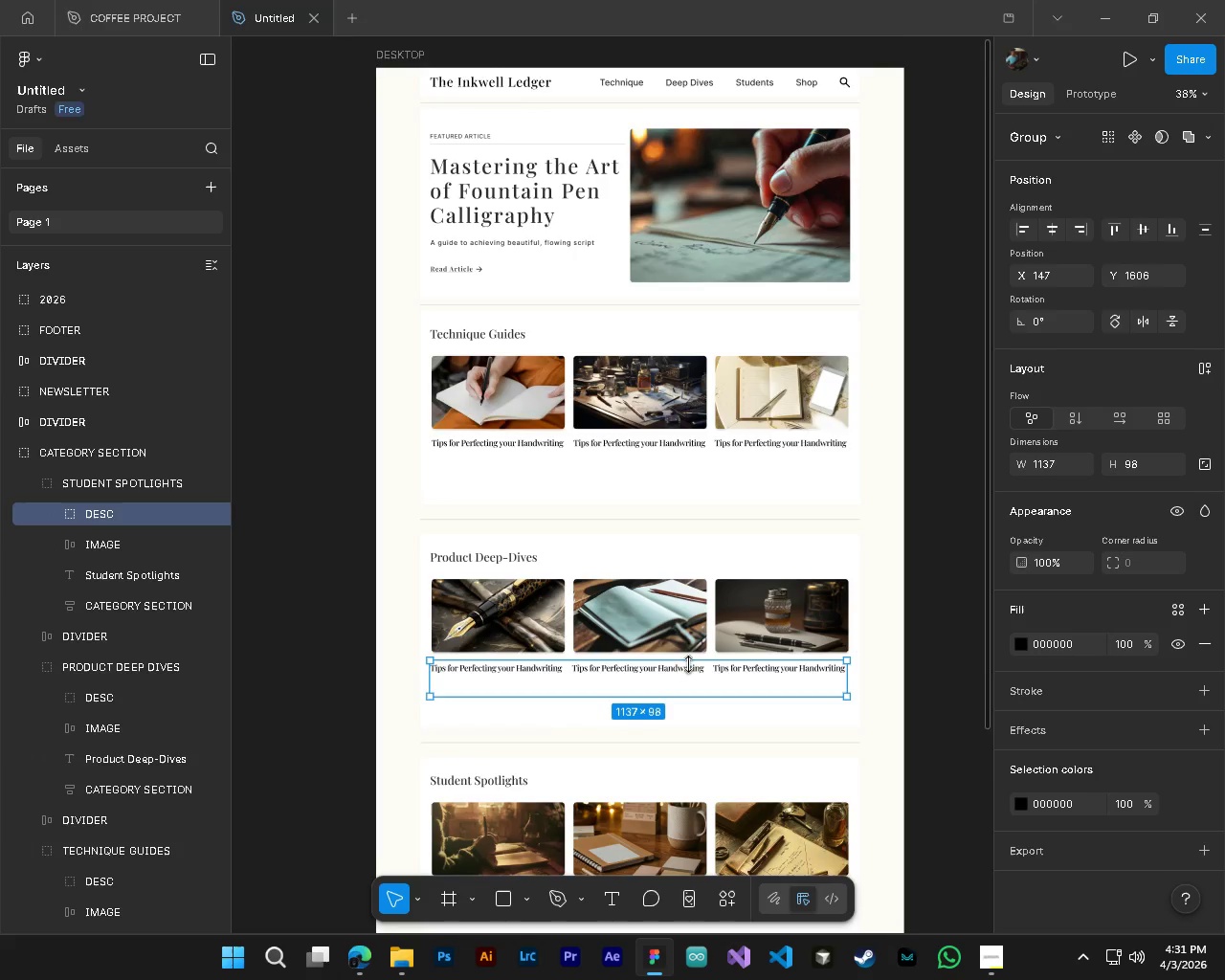 
left_click_drag(start_coordinate=[680, 398], to_coordinate=[682, 620])
 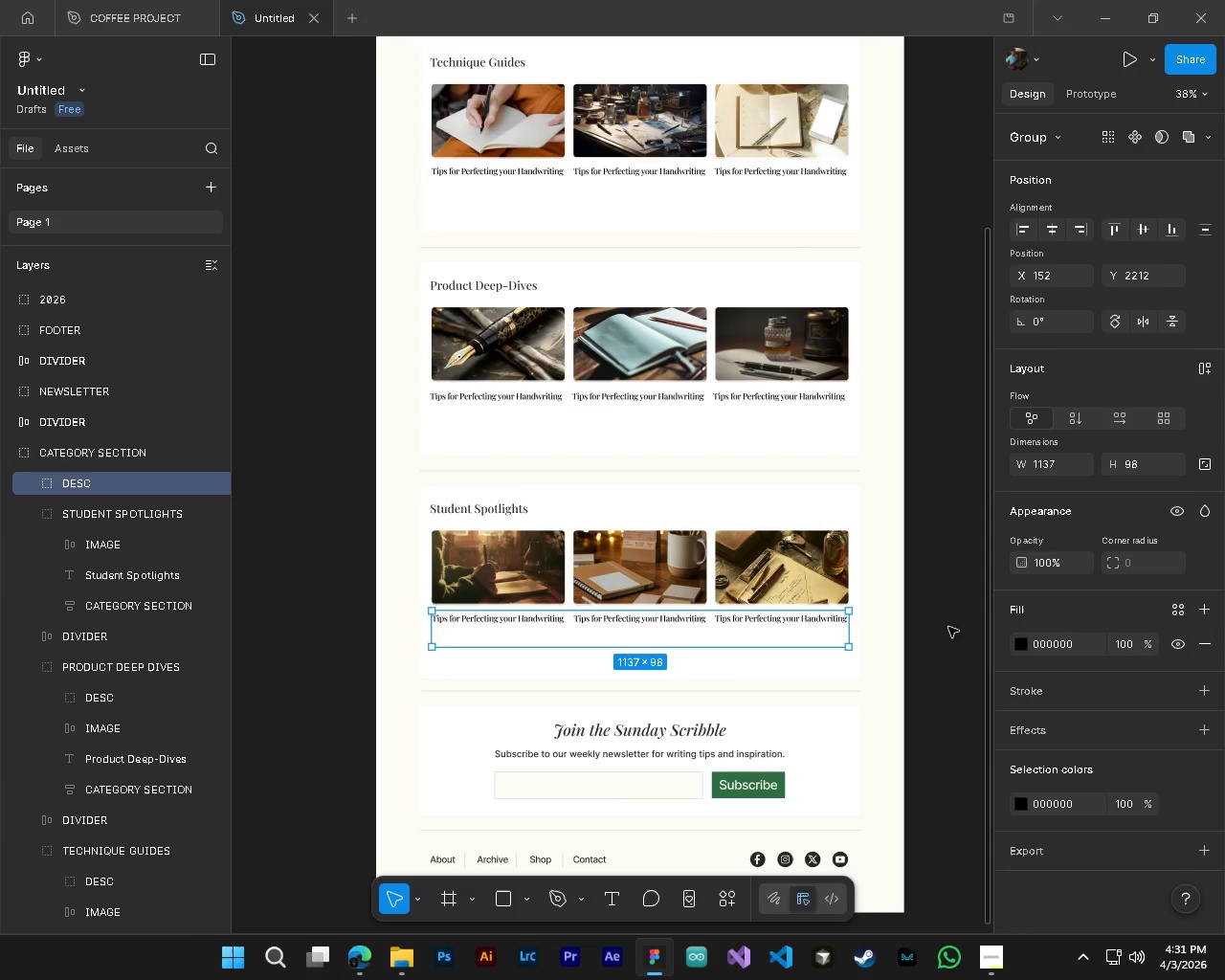 
scroll: coordinate [676, 623], scroll_direction: down, amount: 8.0
 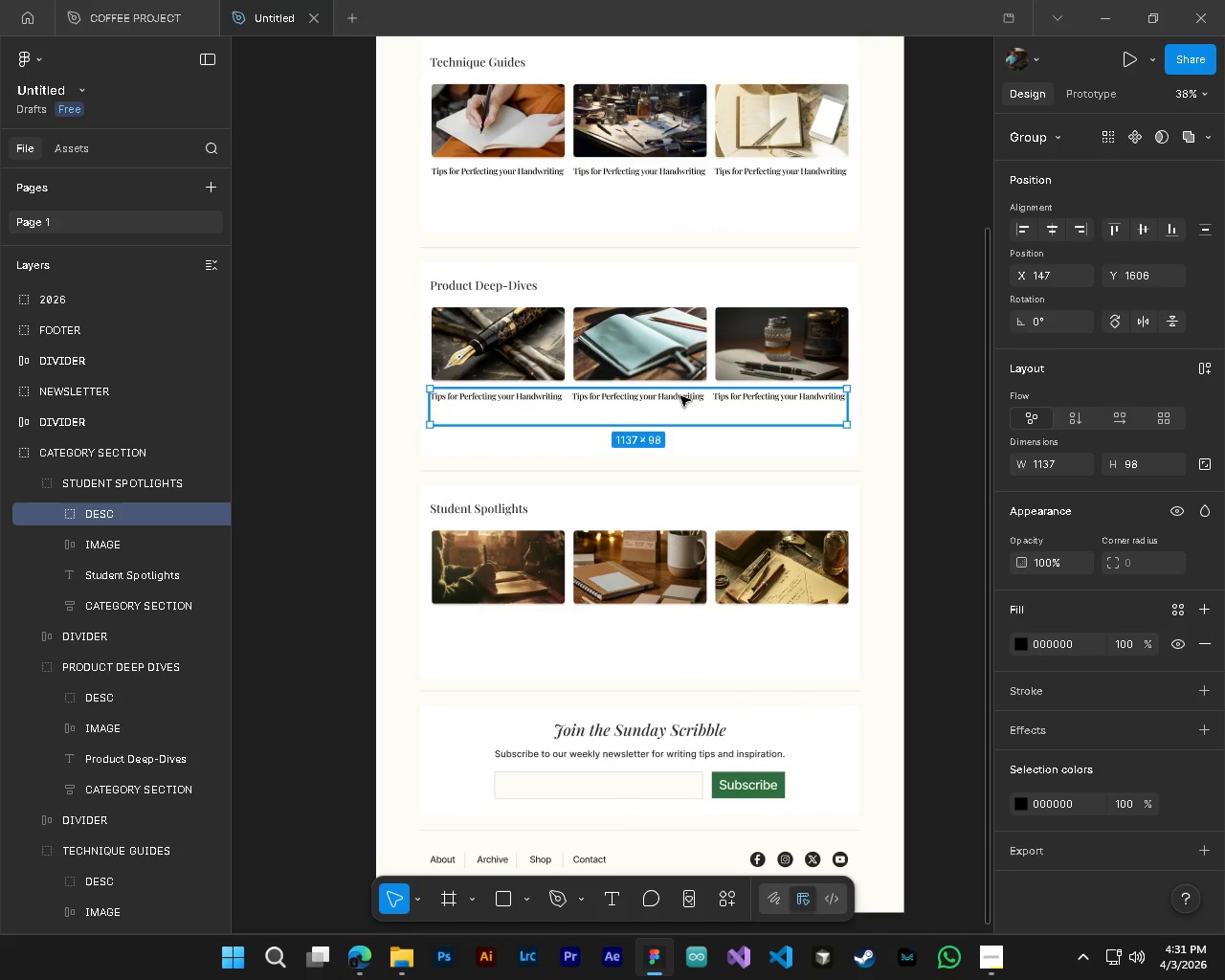 
left_click([948, 627])
 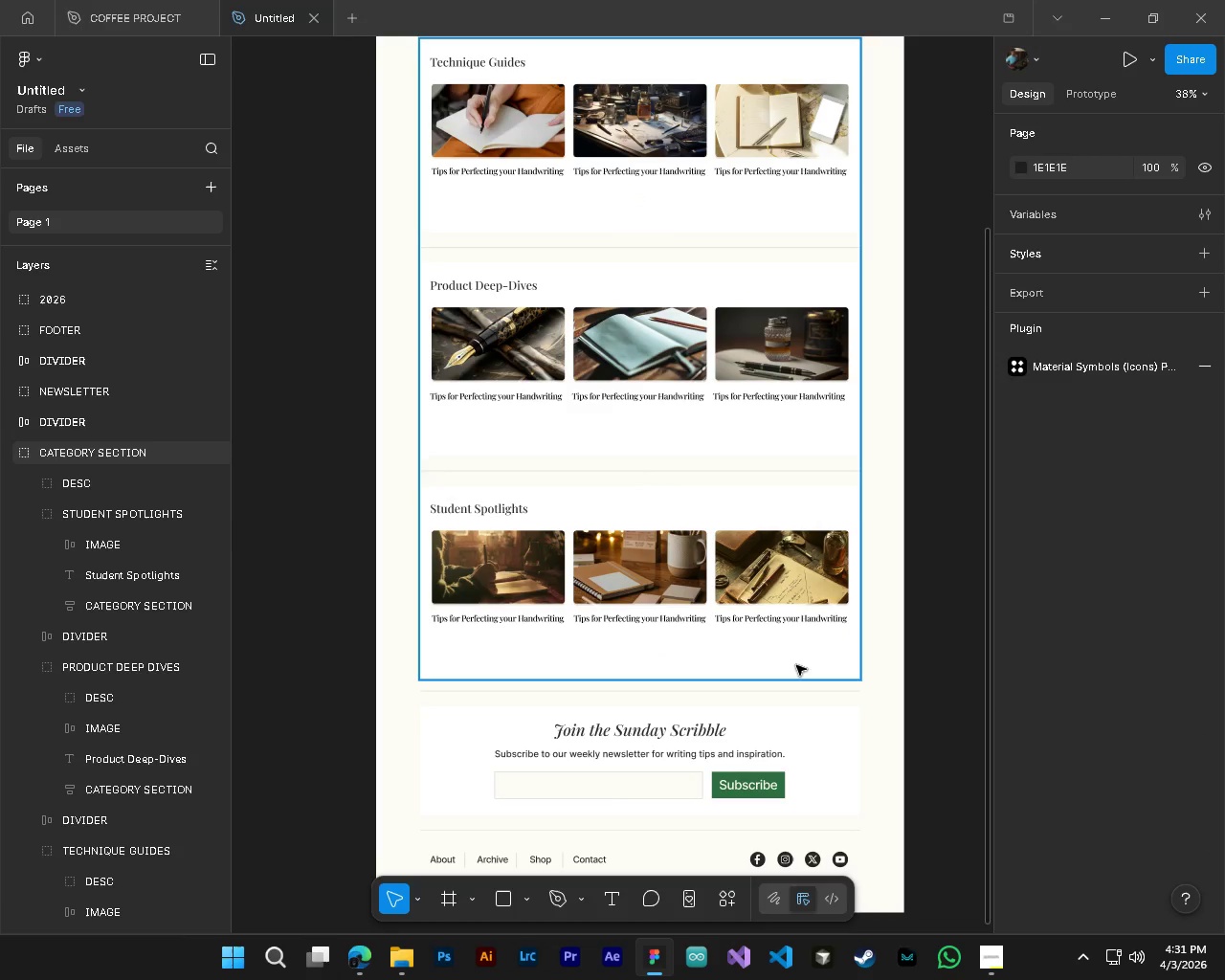 
wait(7.3)
 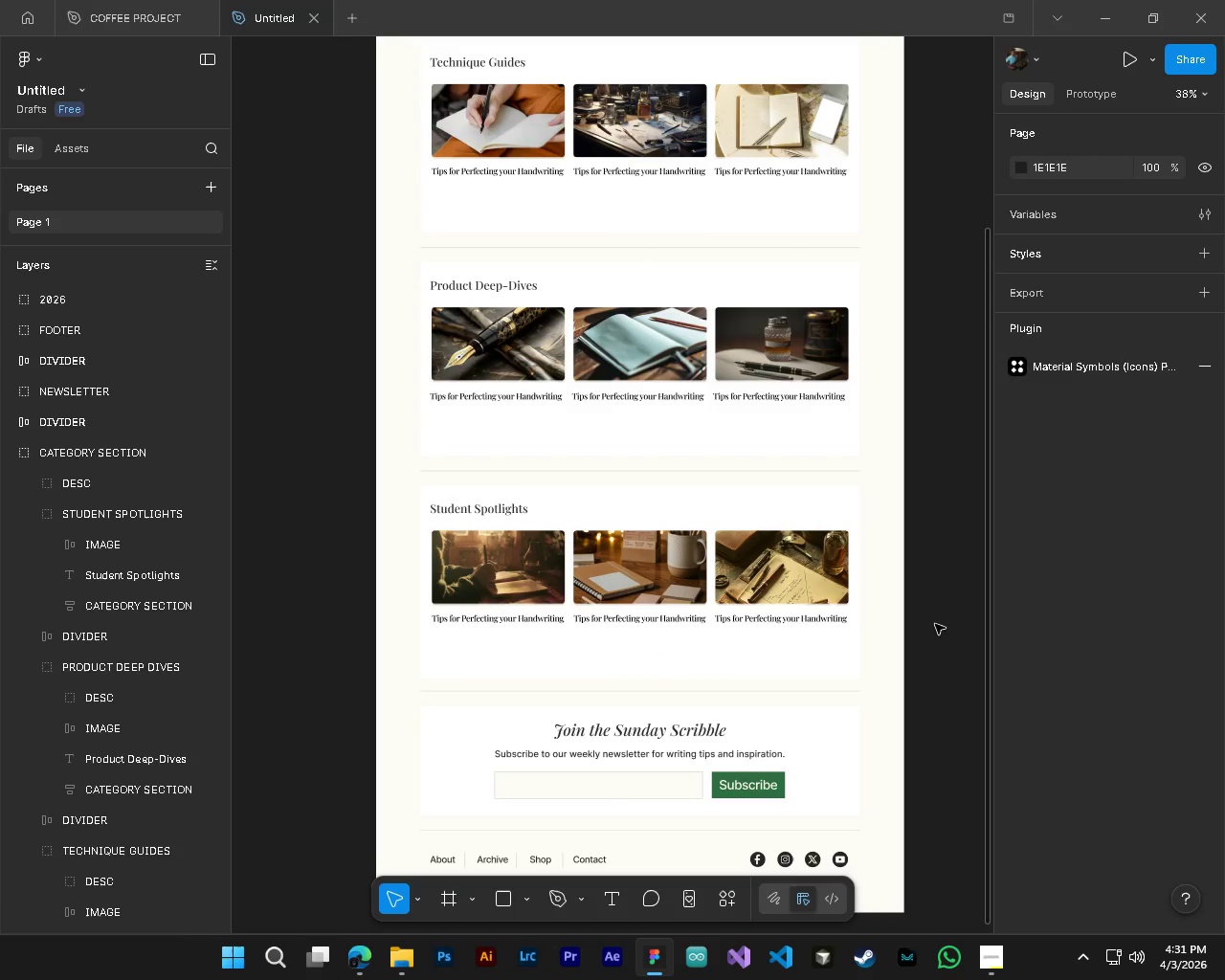 
left_click([133, 702])
 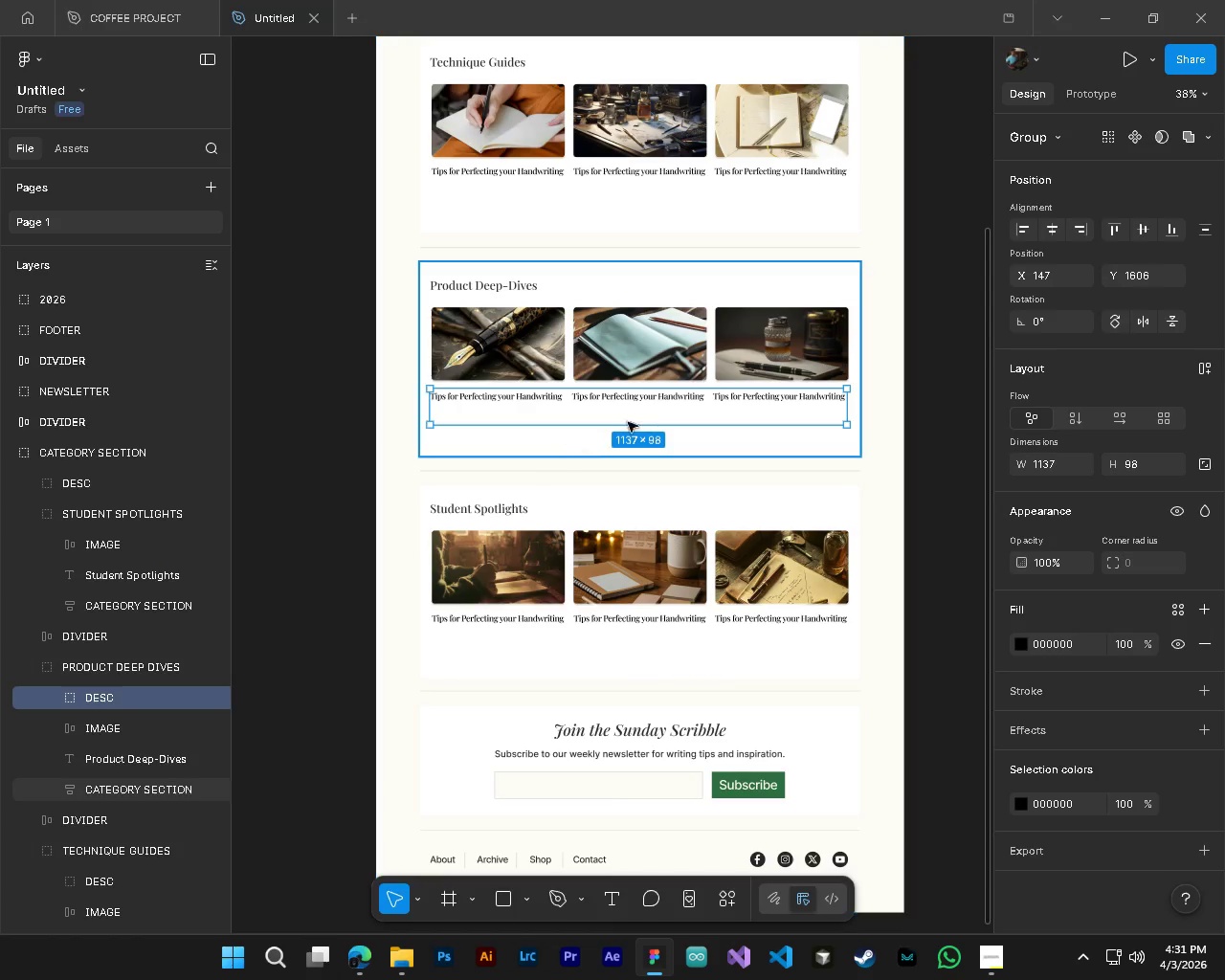 
hold_key(key=AltLeft, duration=0.39)
 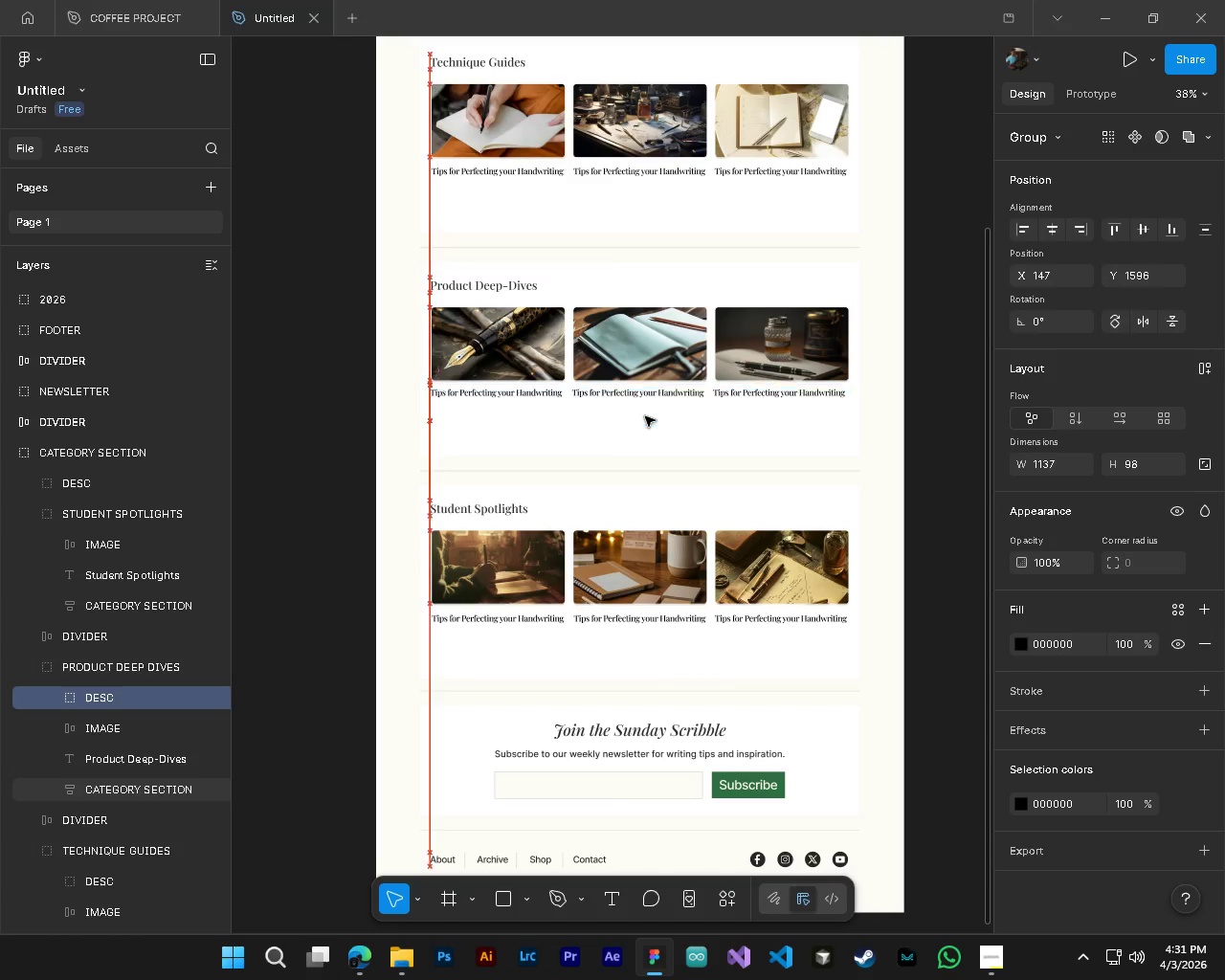 
hold_key(key=ControlLeft, duration=0.36)
 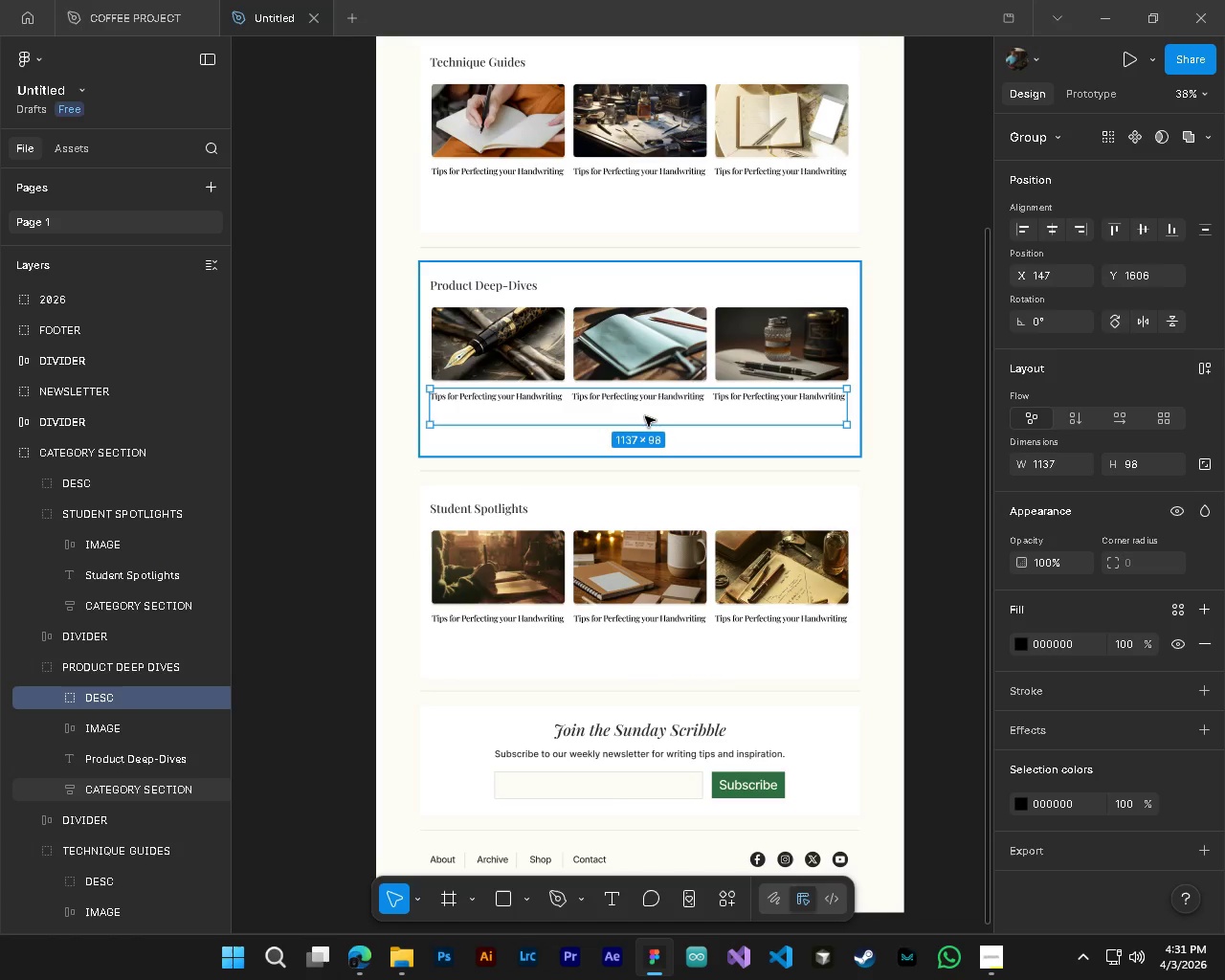 
key(Shift+ArrowUp)
 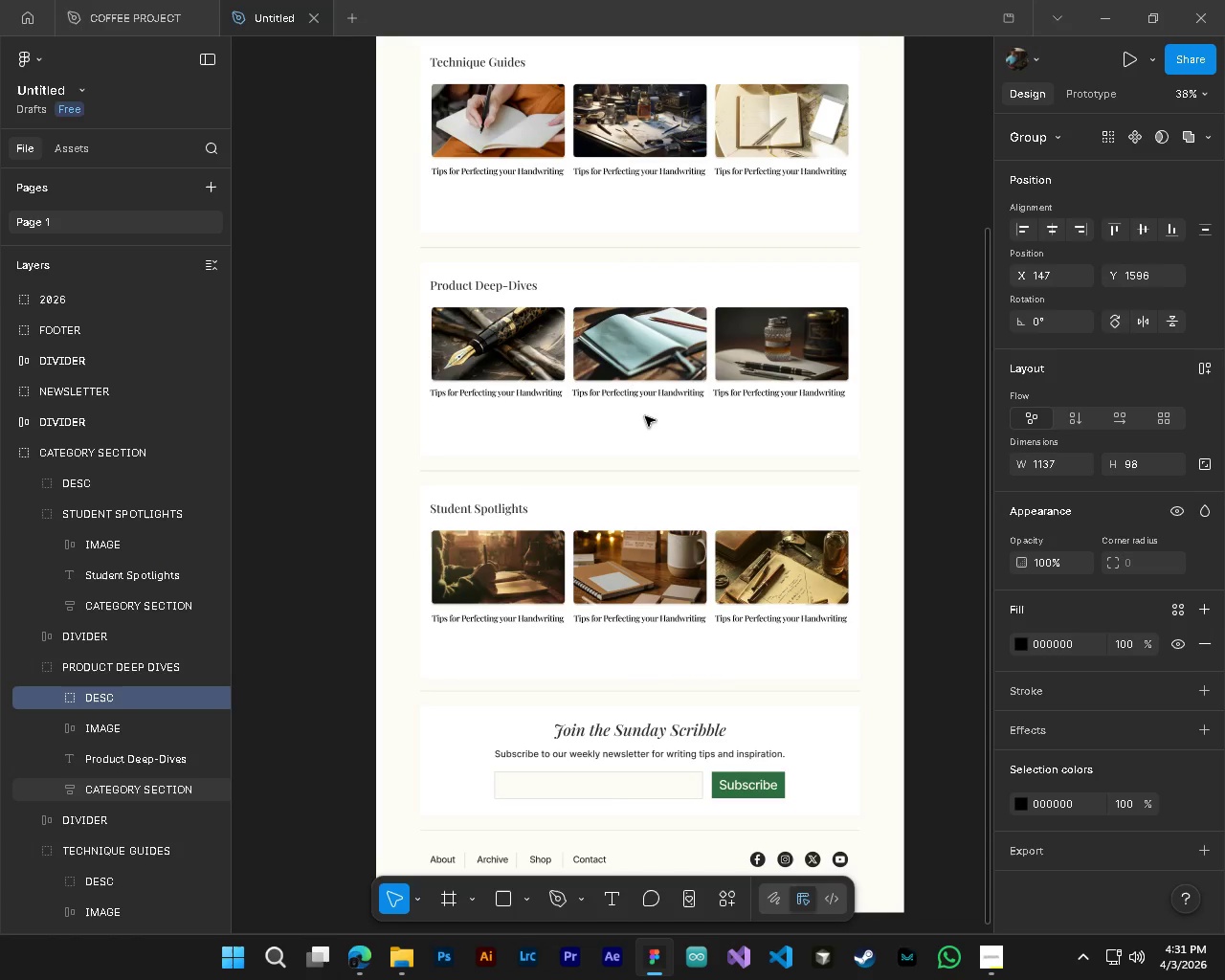 
hold_key(key=AltLeft, duration=0.92)
 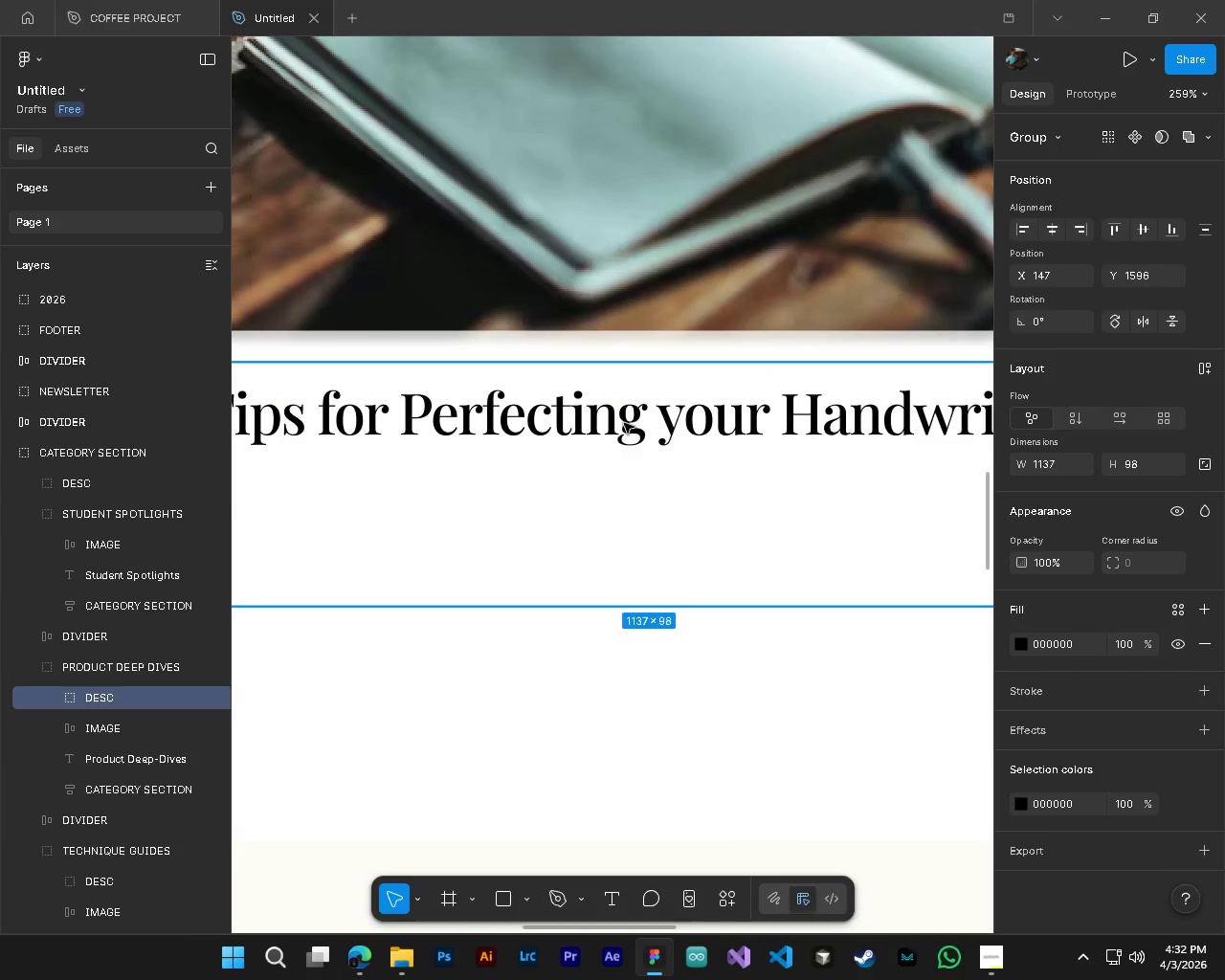 
hold_key(key=ControlLeft, duration=0.92)
 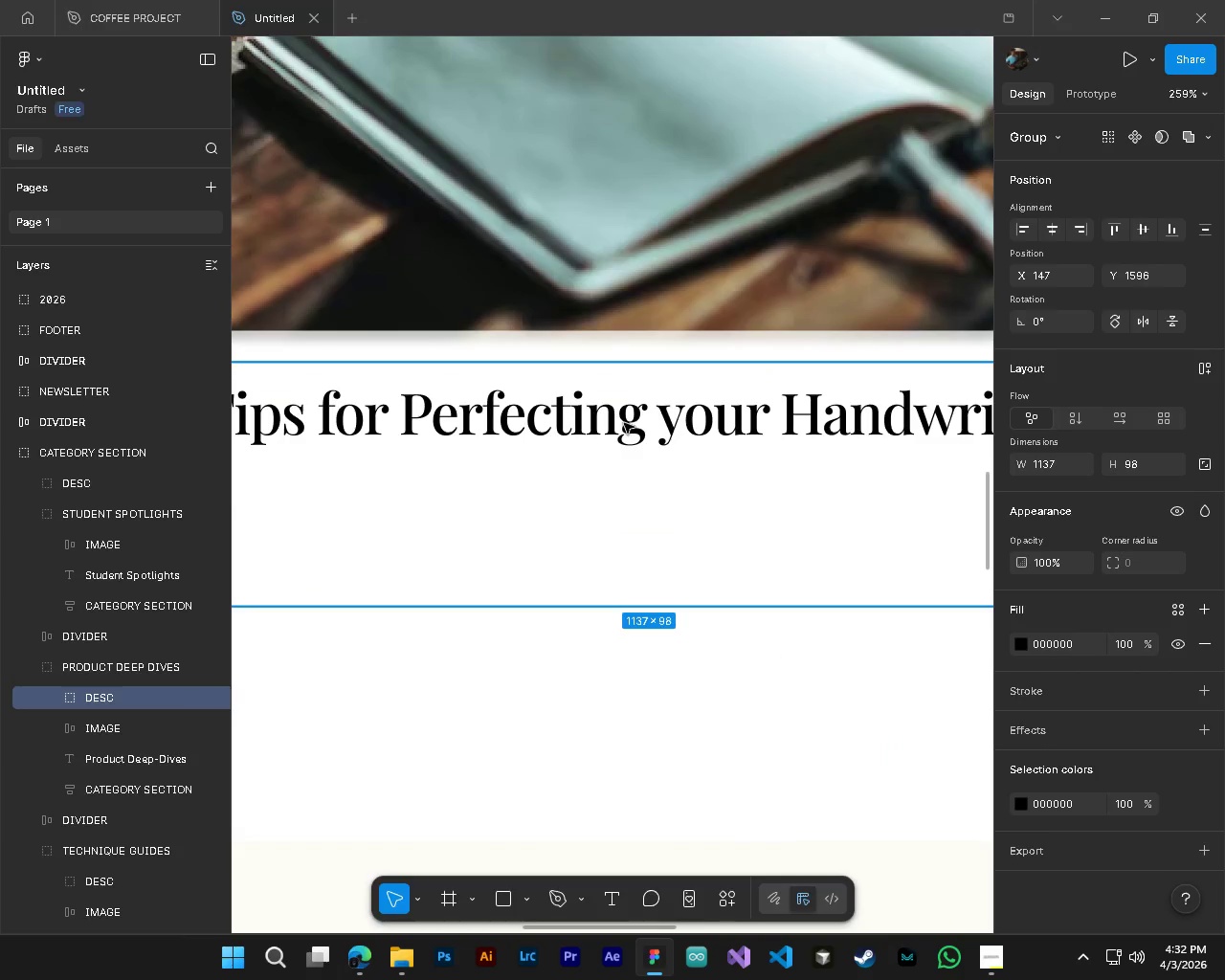 
left_click_drag(start_coordinate=[624, 423], to_coordinate=[623, 434])
 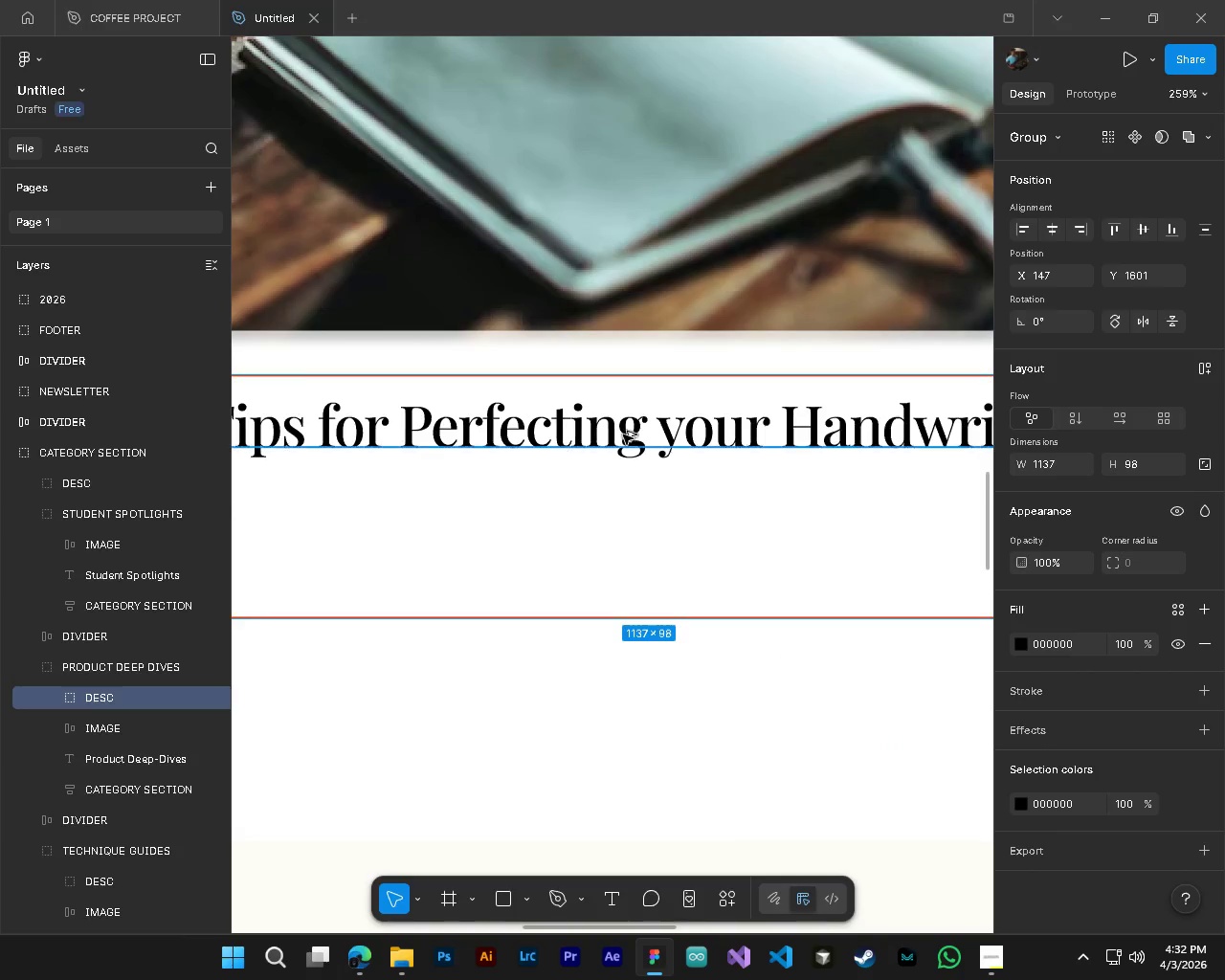 
hold_key(key=AltLeft, duration=0.88)
 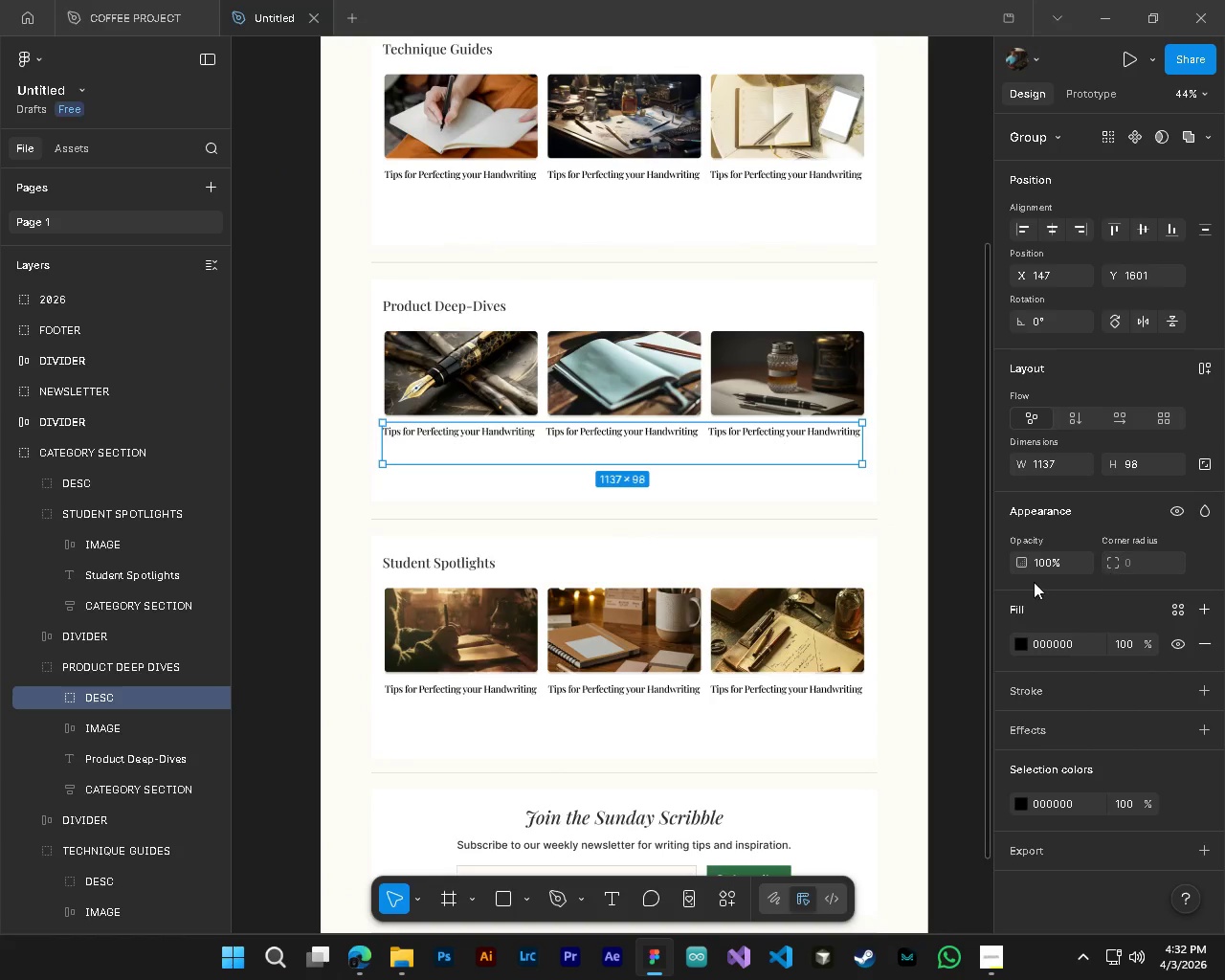 
hold_key(key=ControlLeft, duration=0.86)
 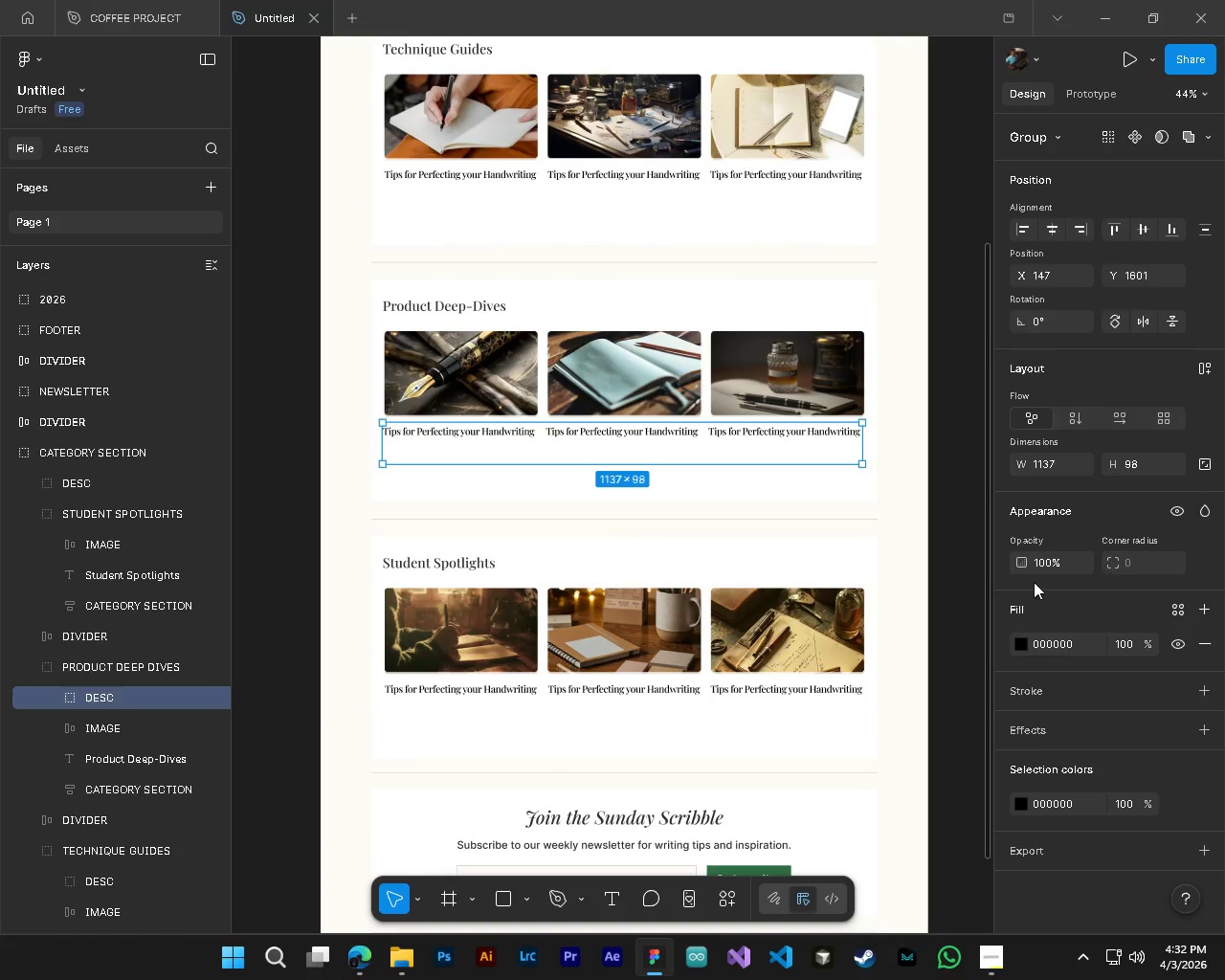 
scroll: coordinate [631, 381], scroll_direction: up, amount: 15.0
 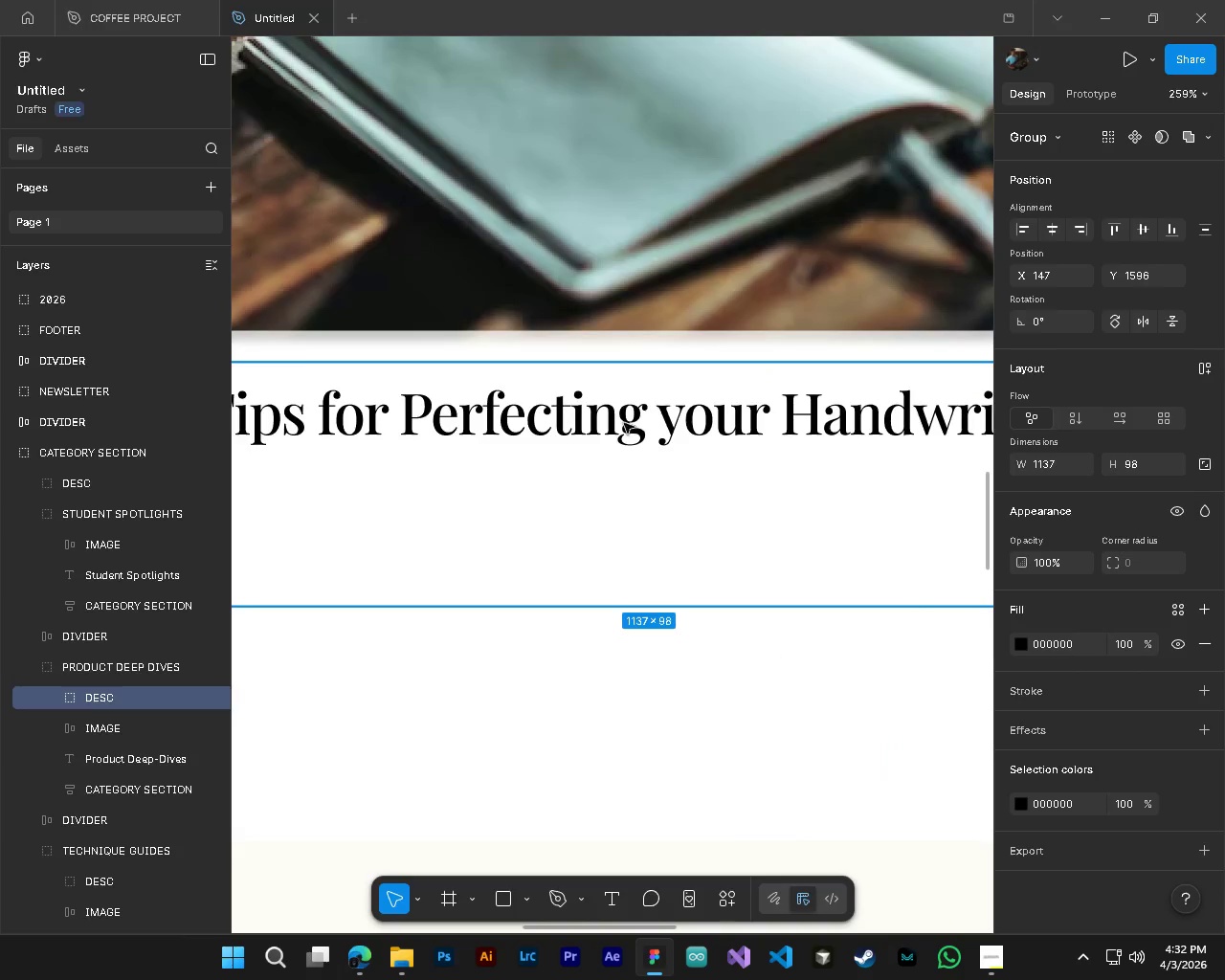 
left_click([978, 590])
 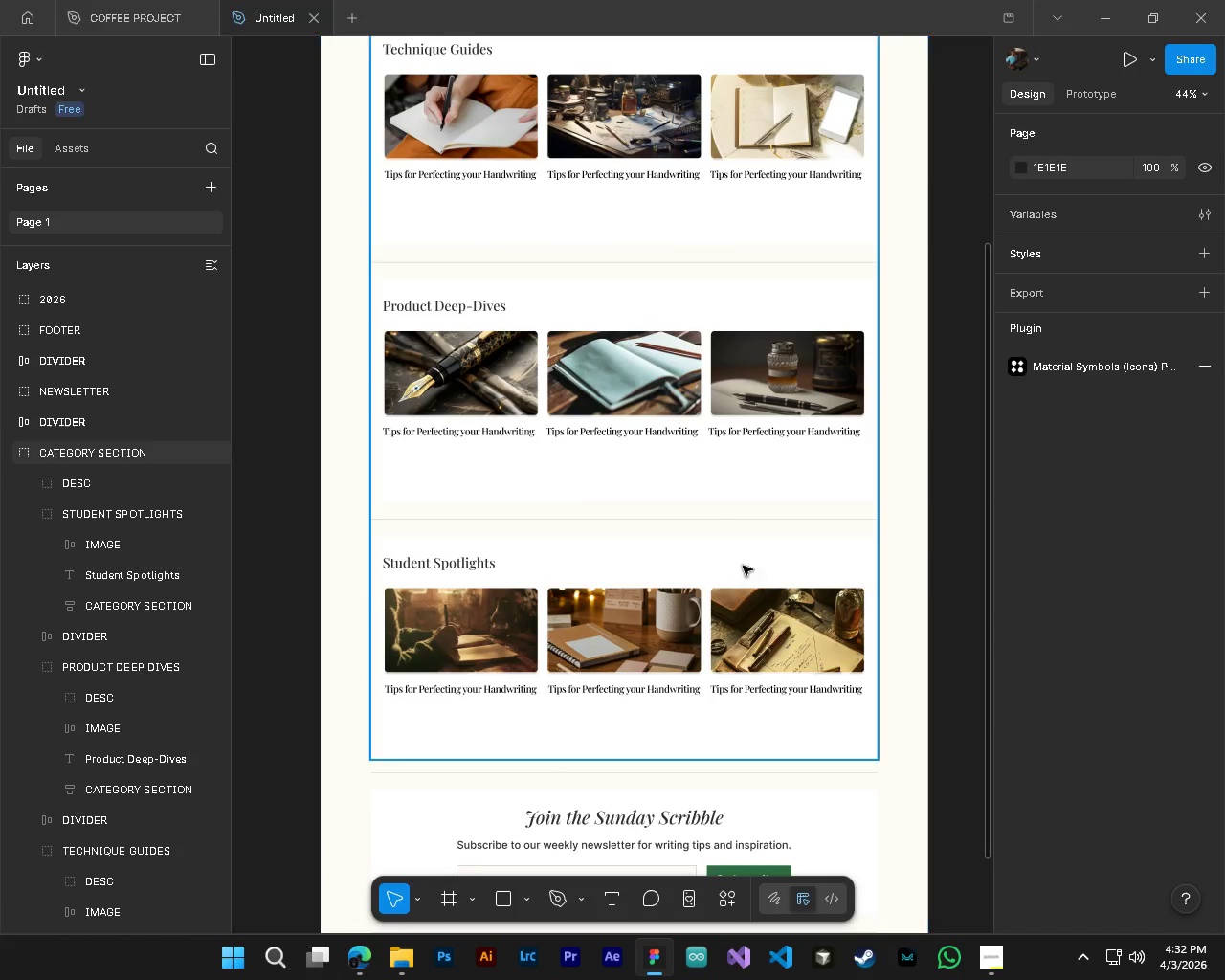 
scroll: coordinate [613, 432], scroll_direction: down, amount: 13.0